 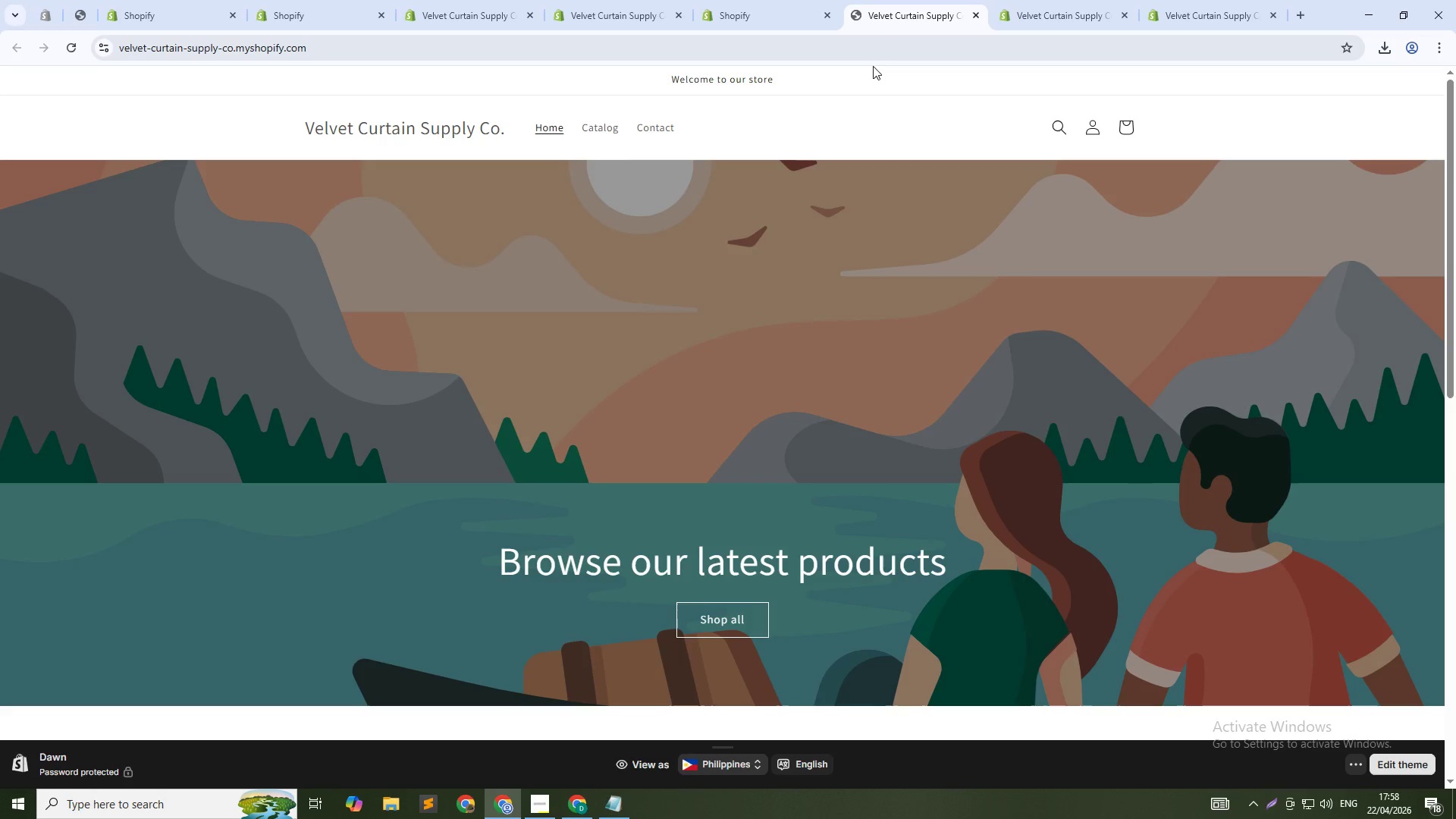 
left_click([595, 138])
 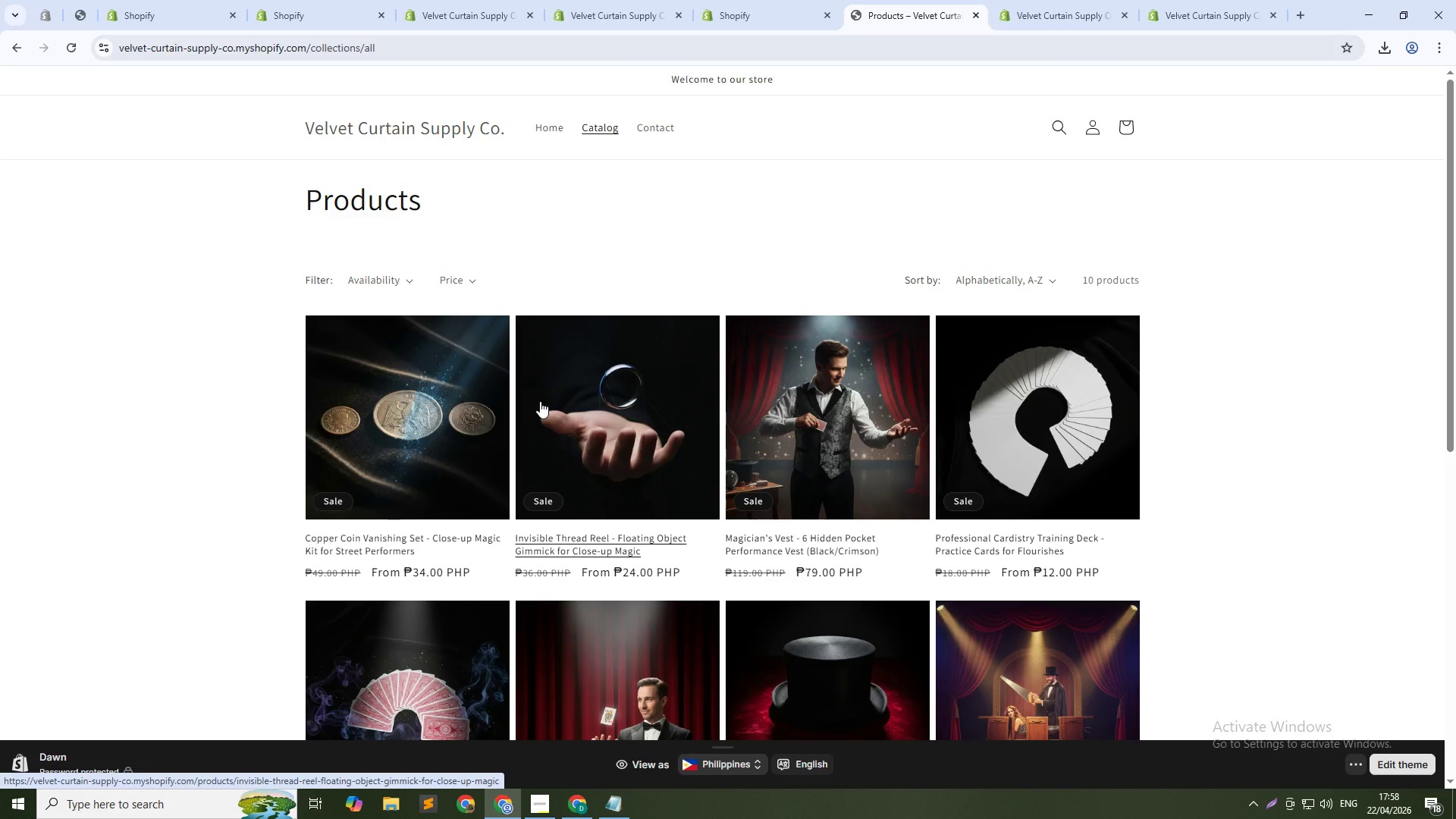 
wait(21.69)
 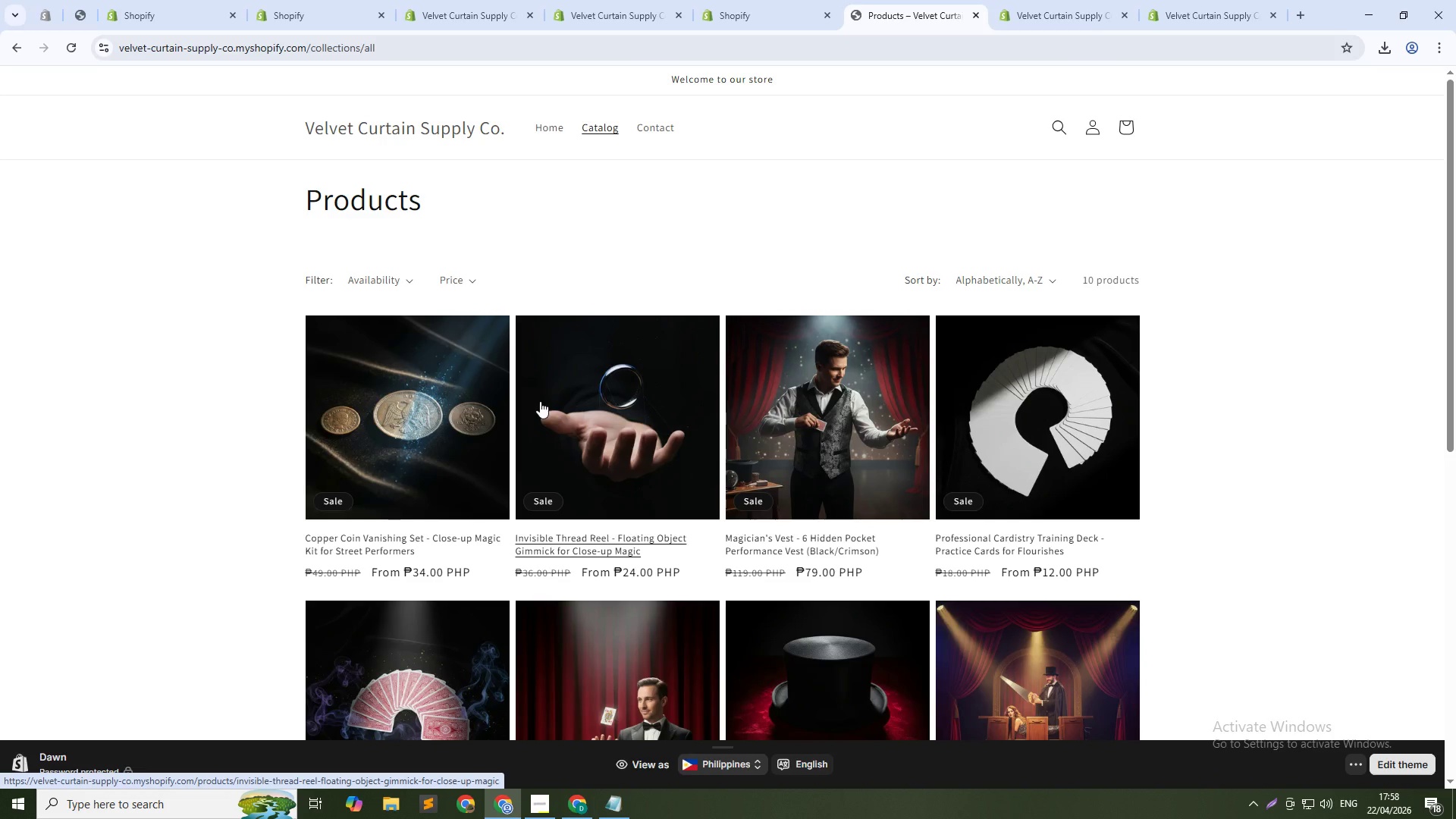 
key(Alt+AltLeft)
 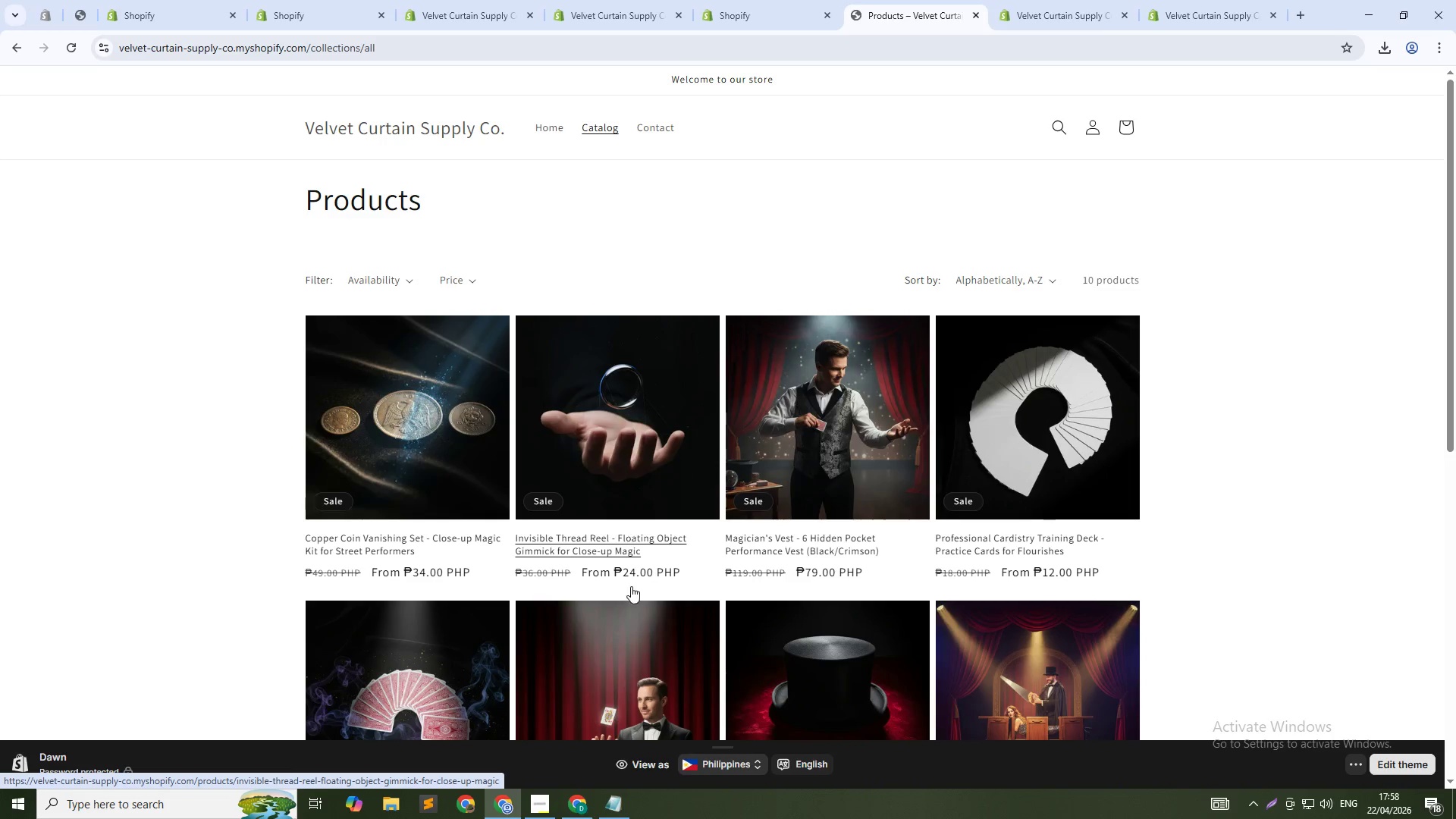 
key(Alt+Tab)